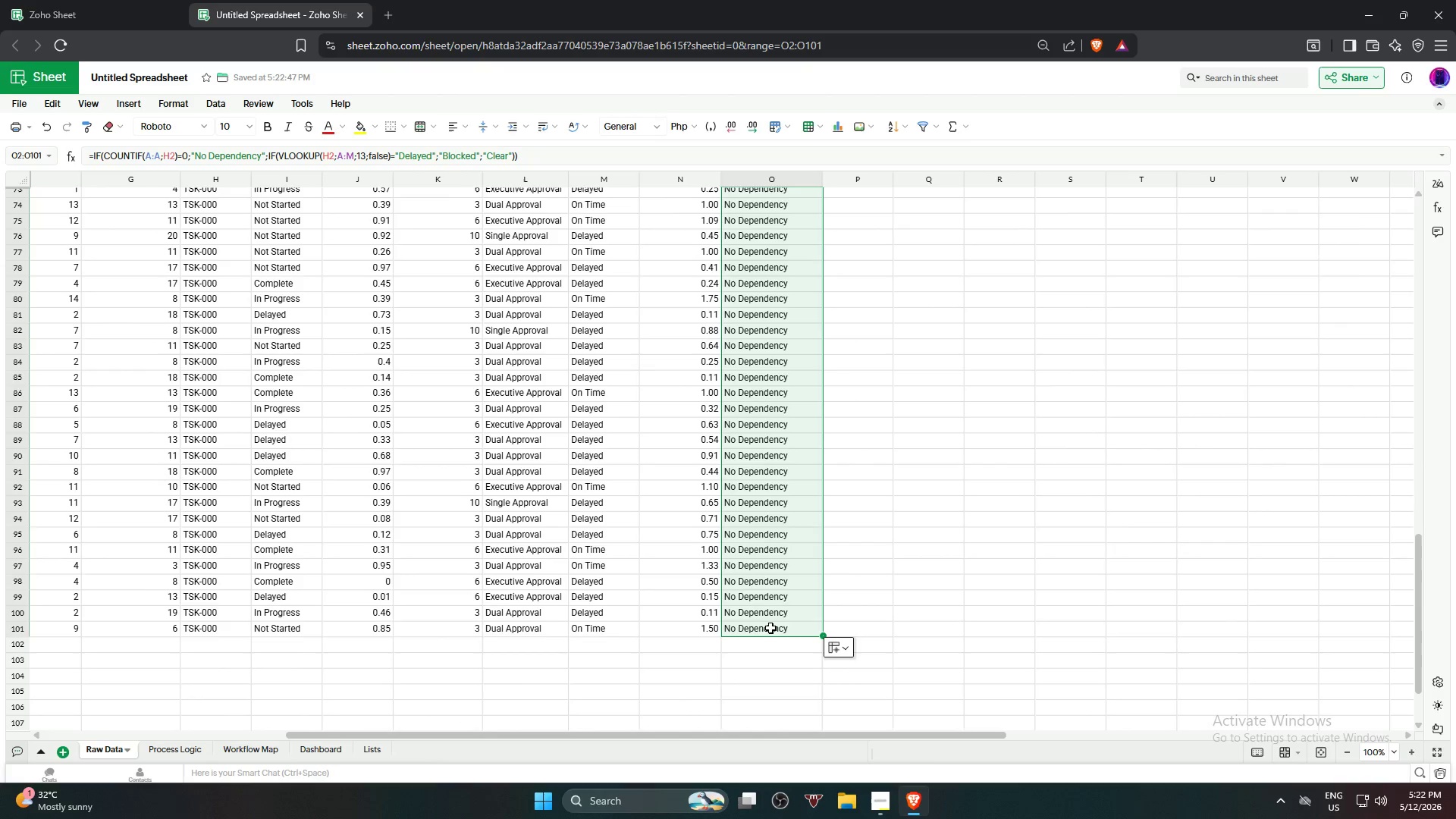 
left_click([1055, 514])
 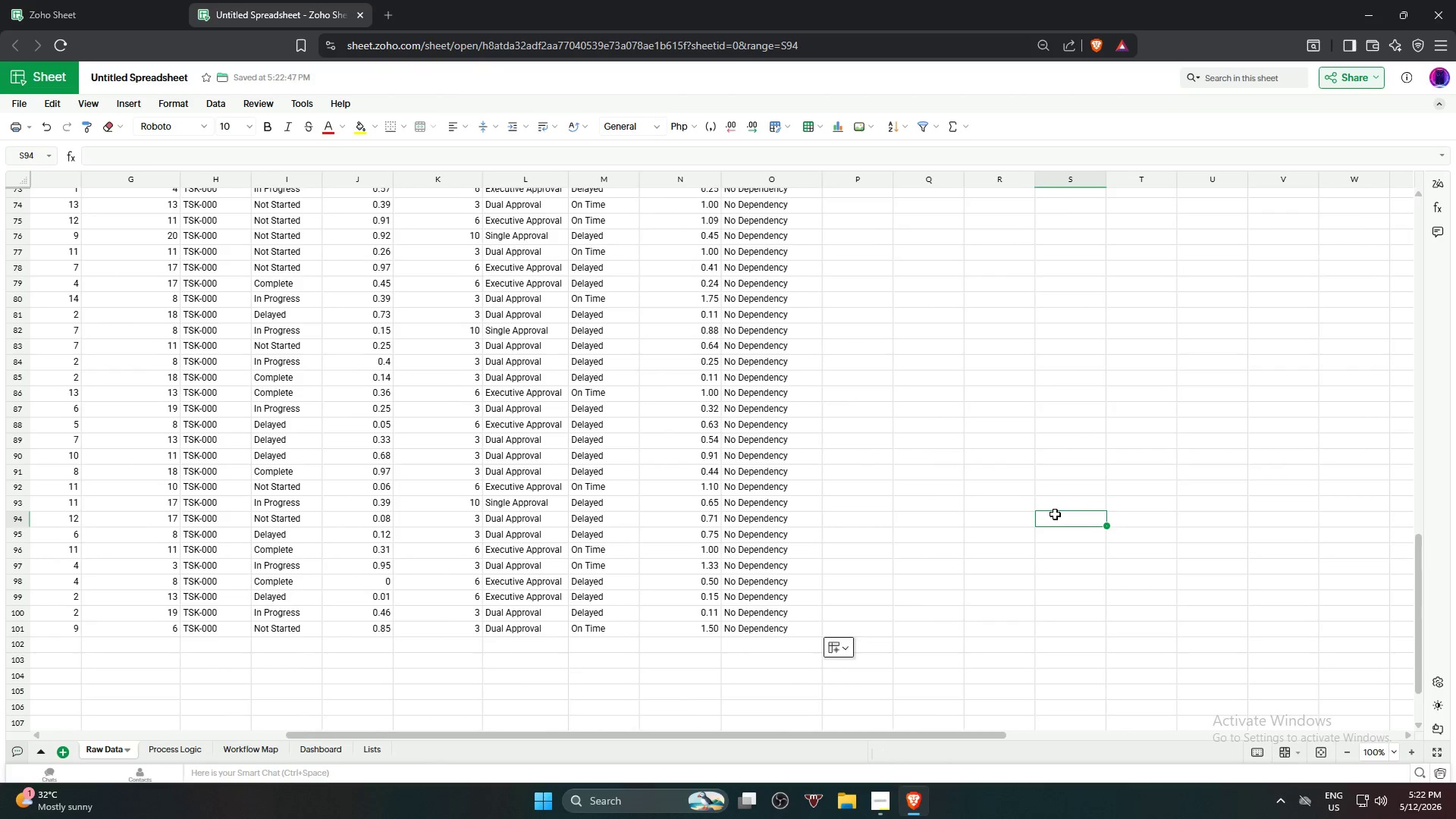 
scroll: coordinate [1055, 514], scroll_direction: up, amount: 21.0
 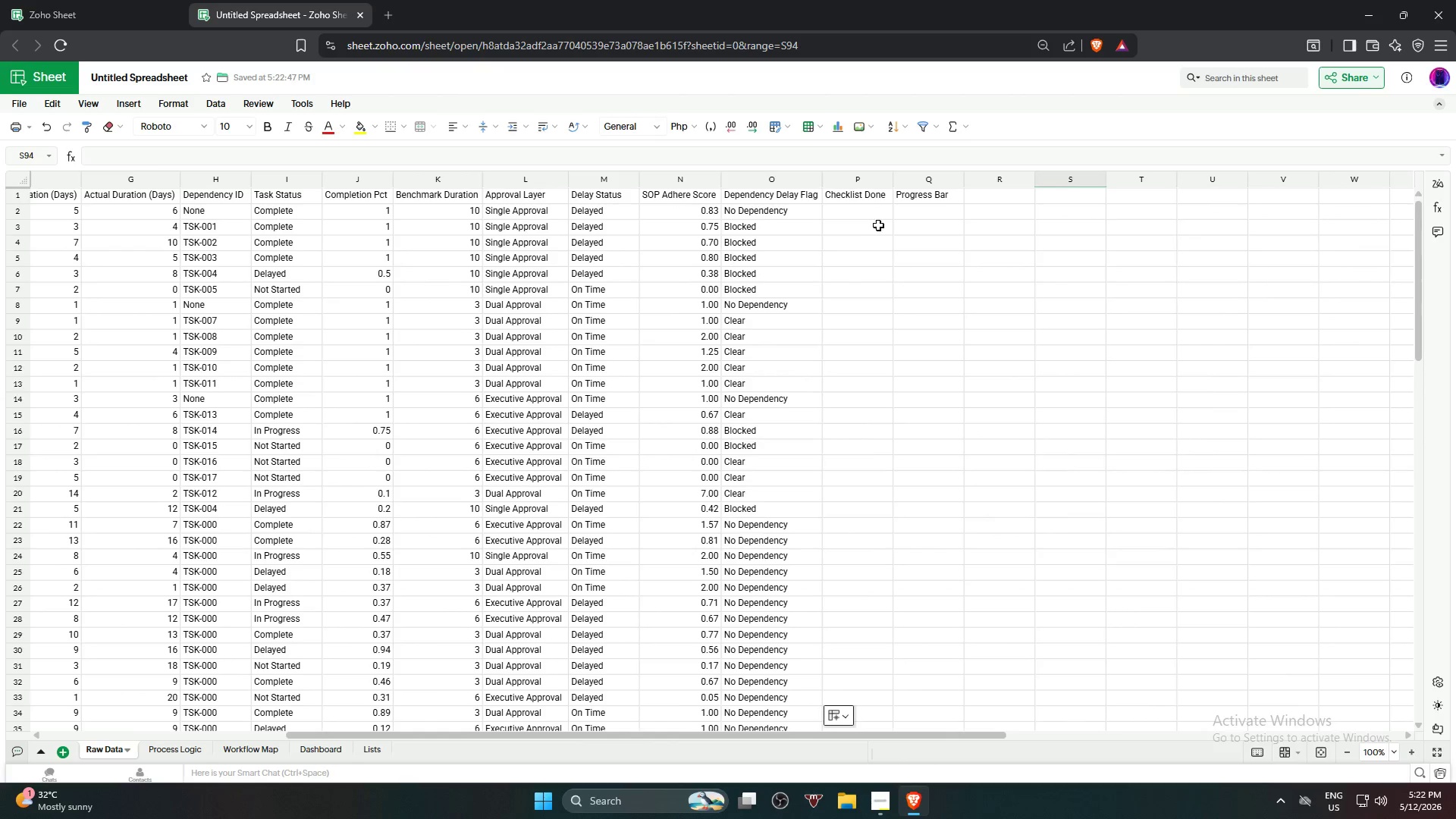 
left_click([879, 217])
 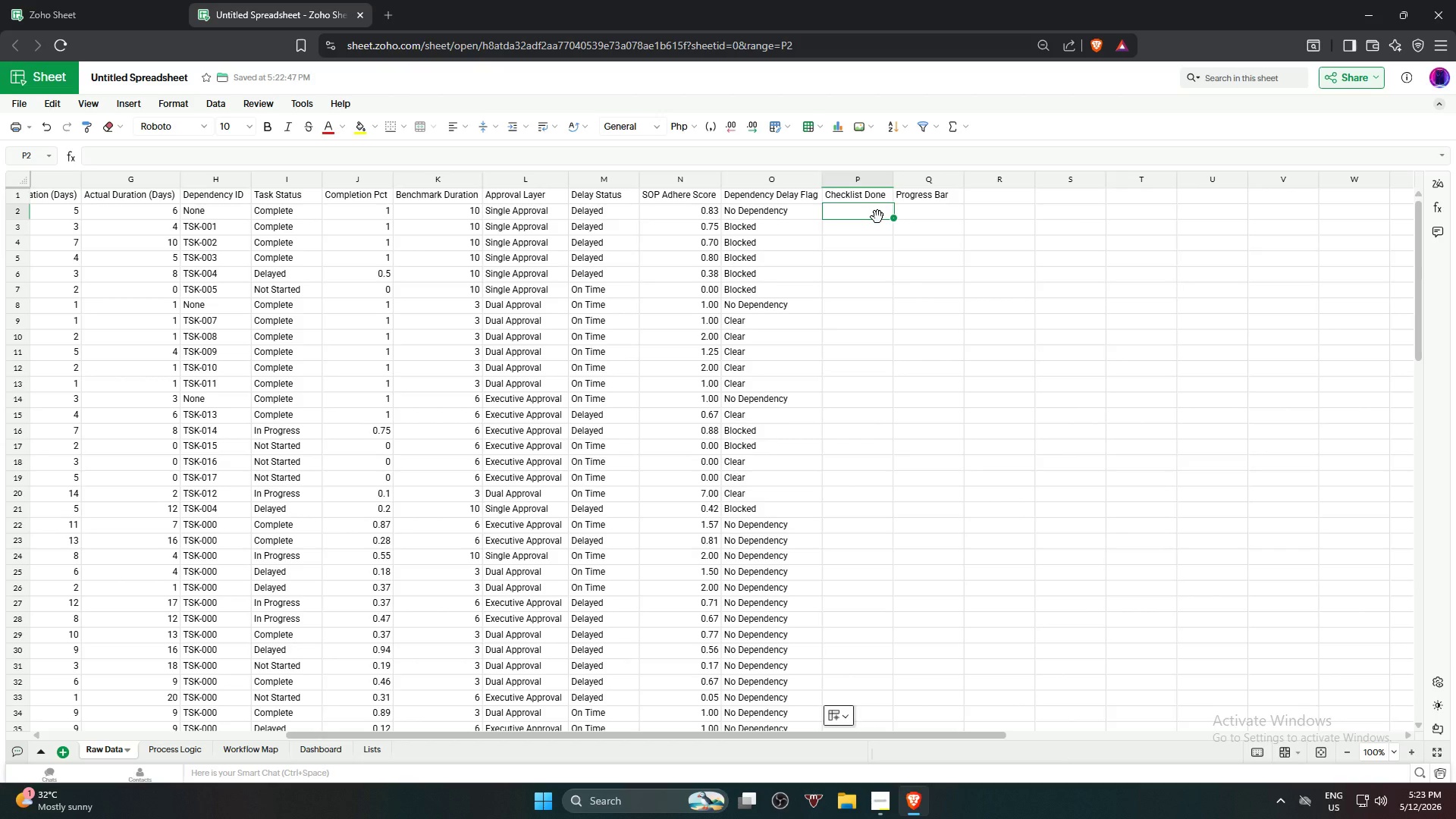 
wait(16.56)
 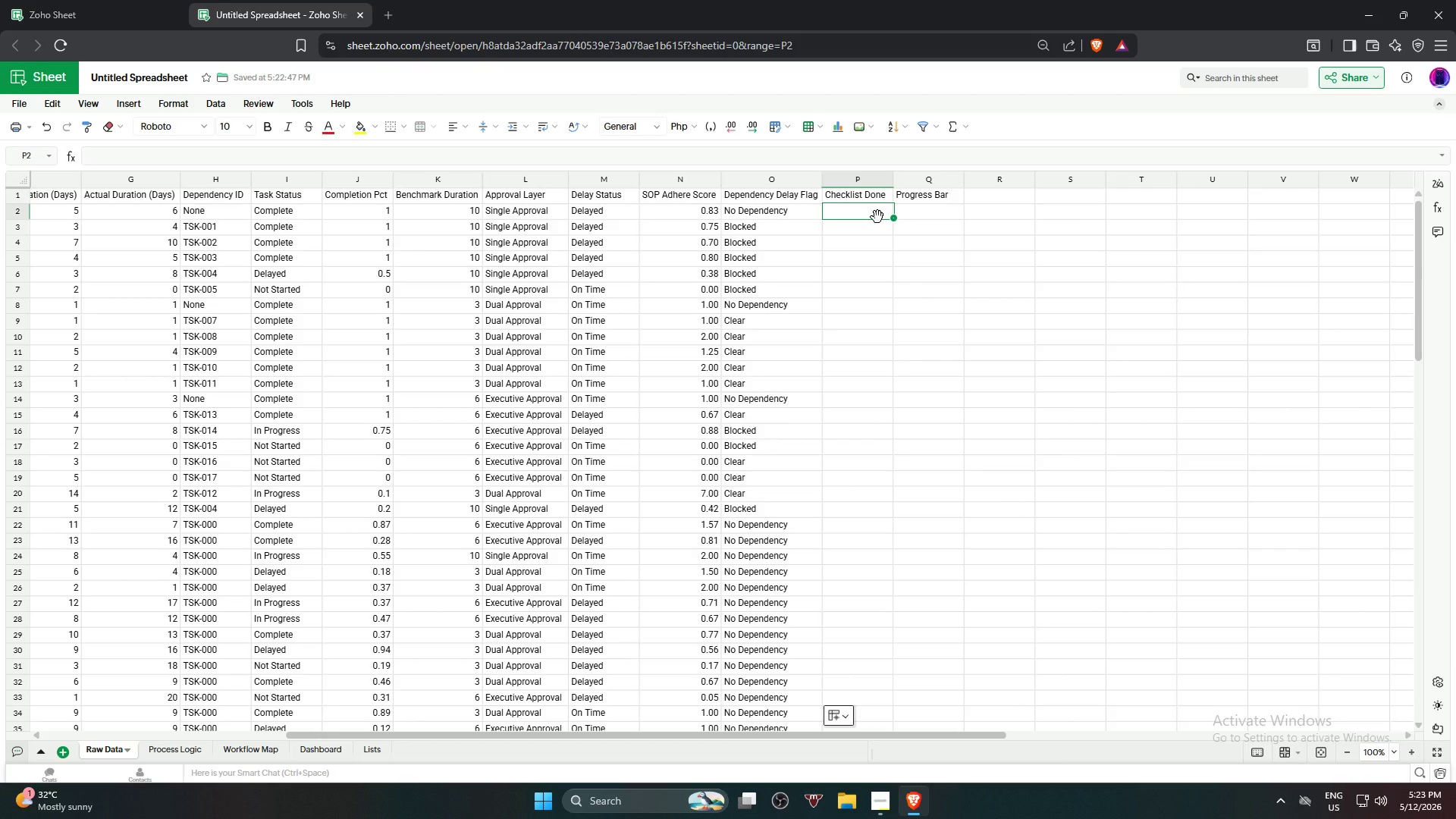 
key(Alt+AltLeft)
 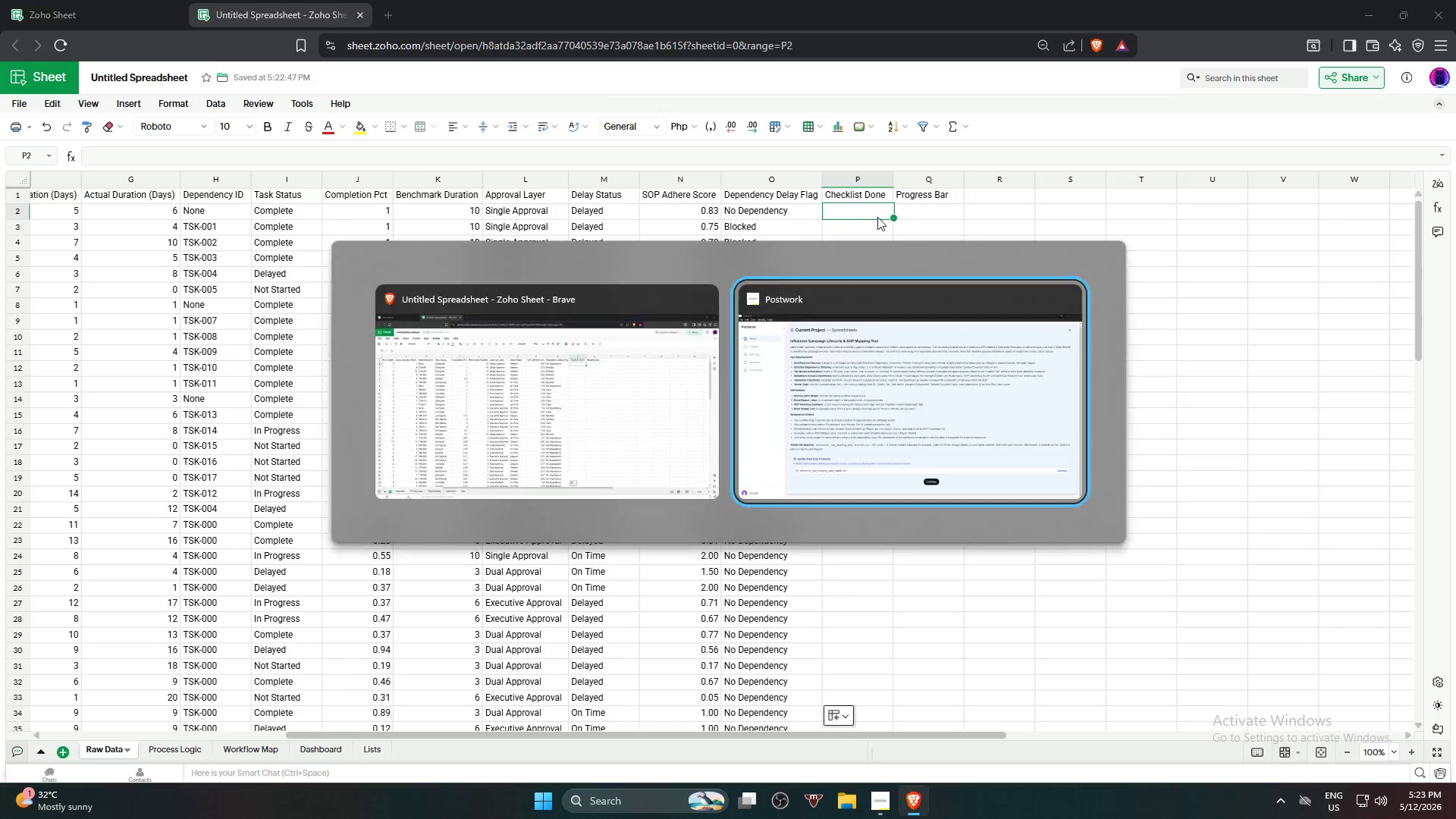 
key(Alt+Tab)